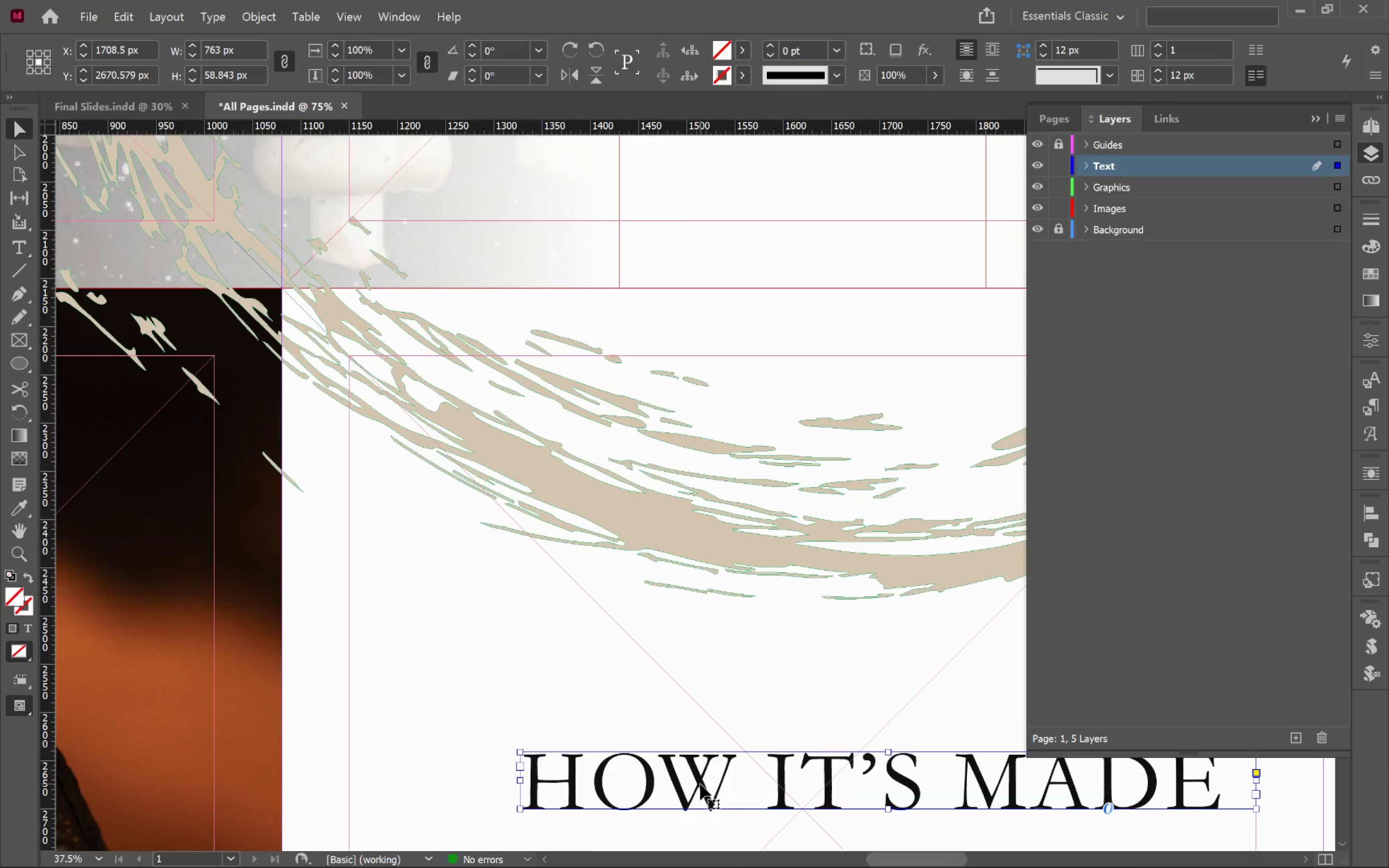 
scroll: coordinate [690, 602], scroll_direction: down, amount: 1.0
 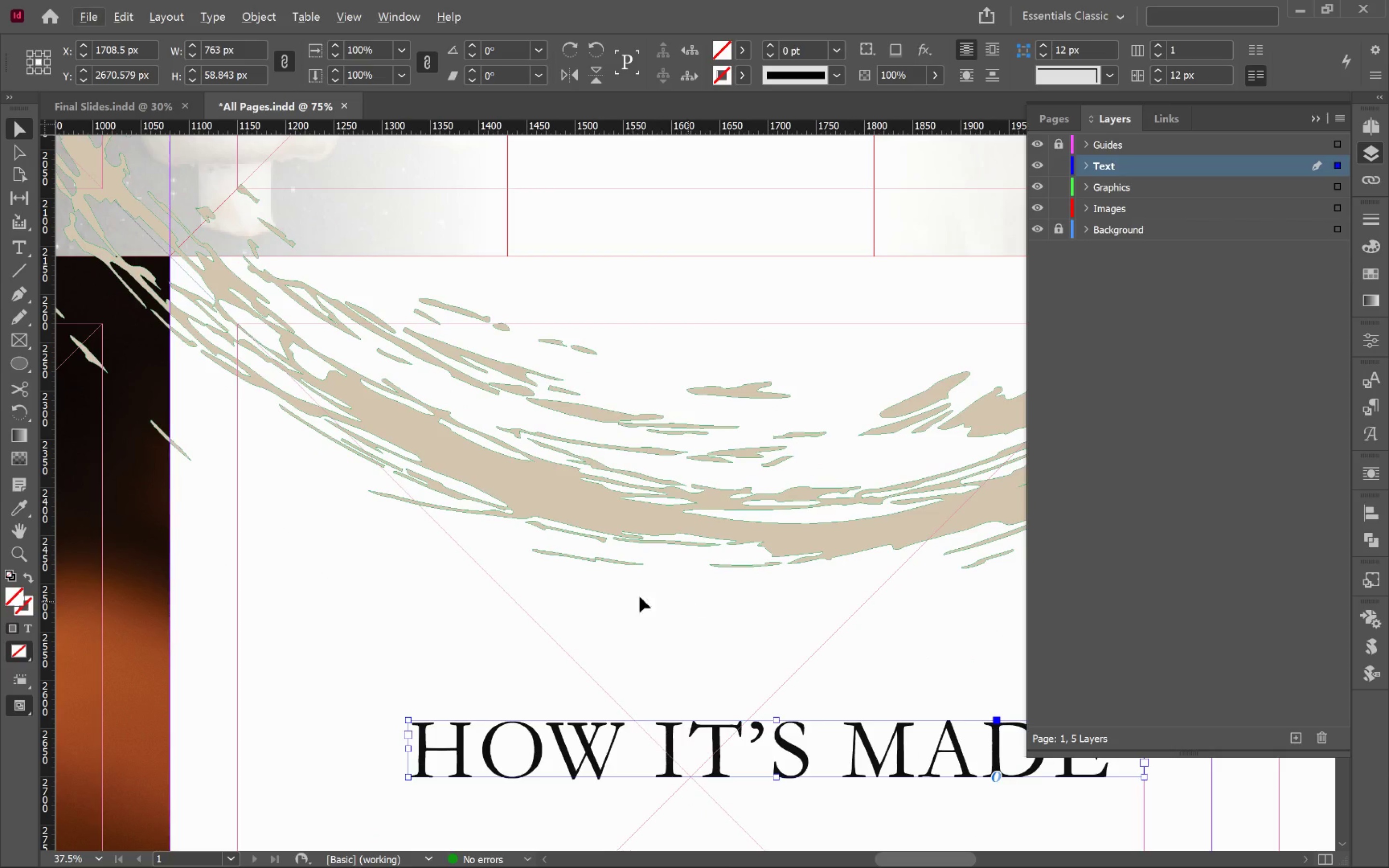 
left_click_drag(start_coordinate=[566, 585], to_coordinate=[678, 617])
 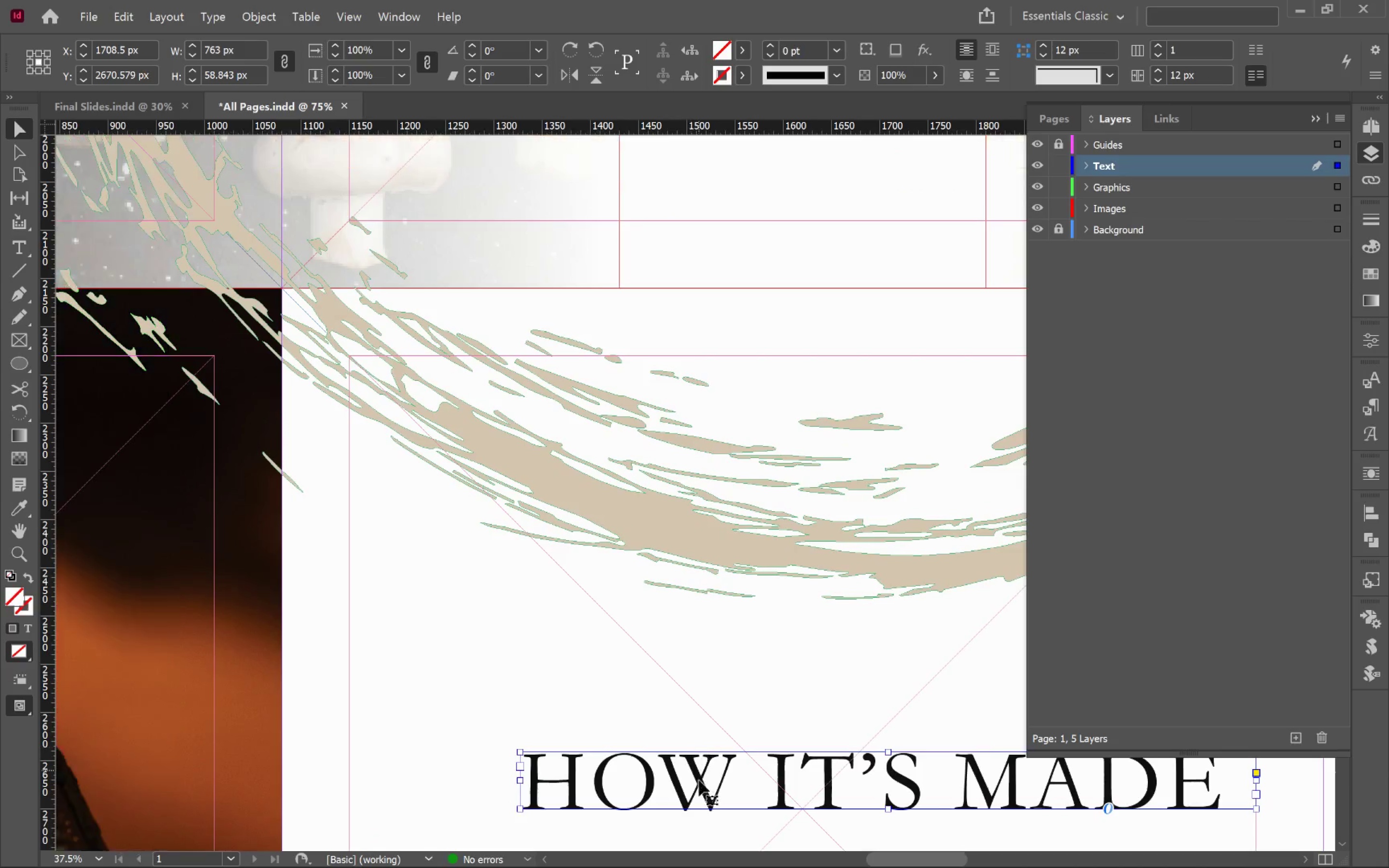 
left_click_drag(start_coordinate=[700, 784], to_coordinate=[533, 391])
 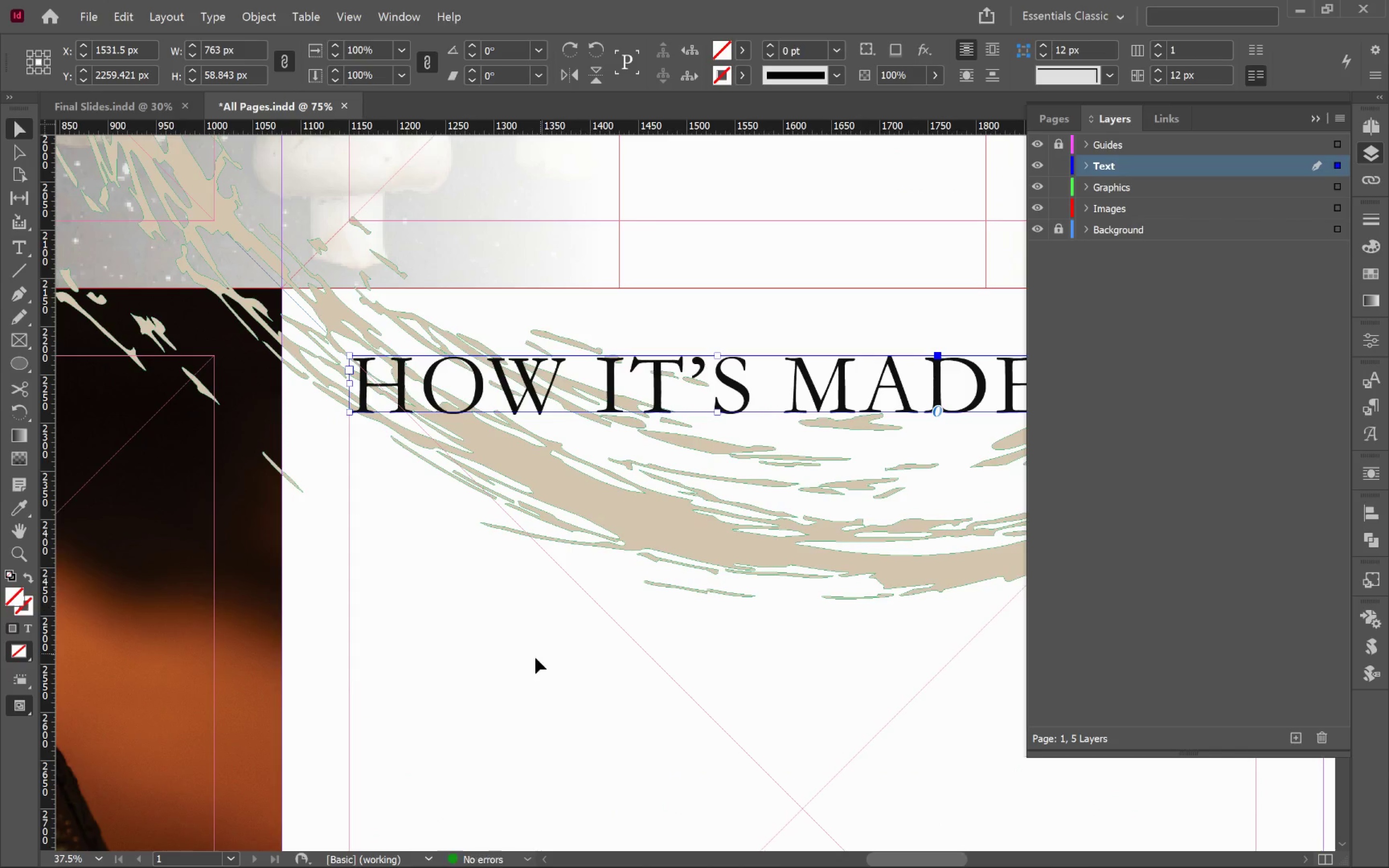 
left_click([532, 661])
 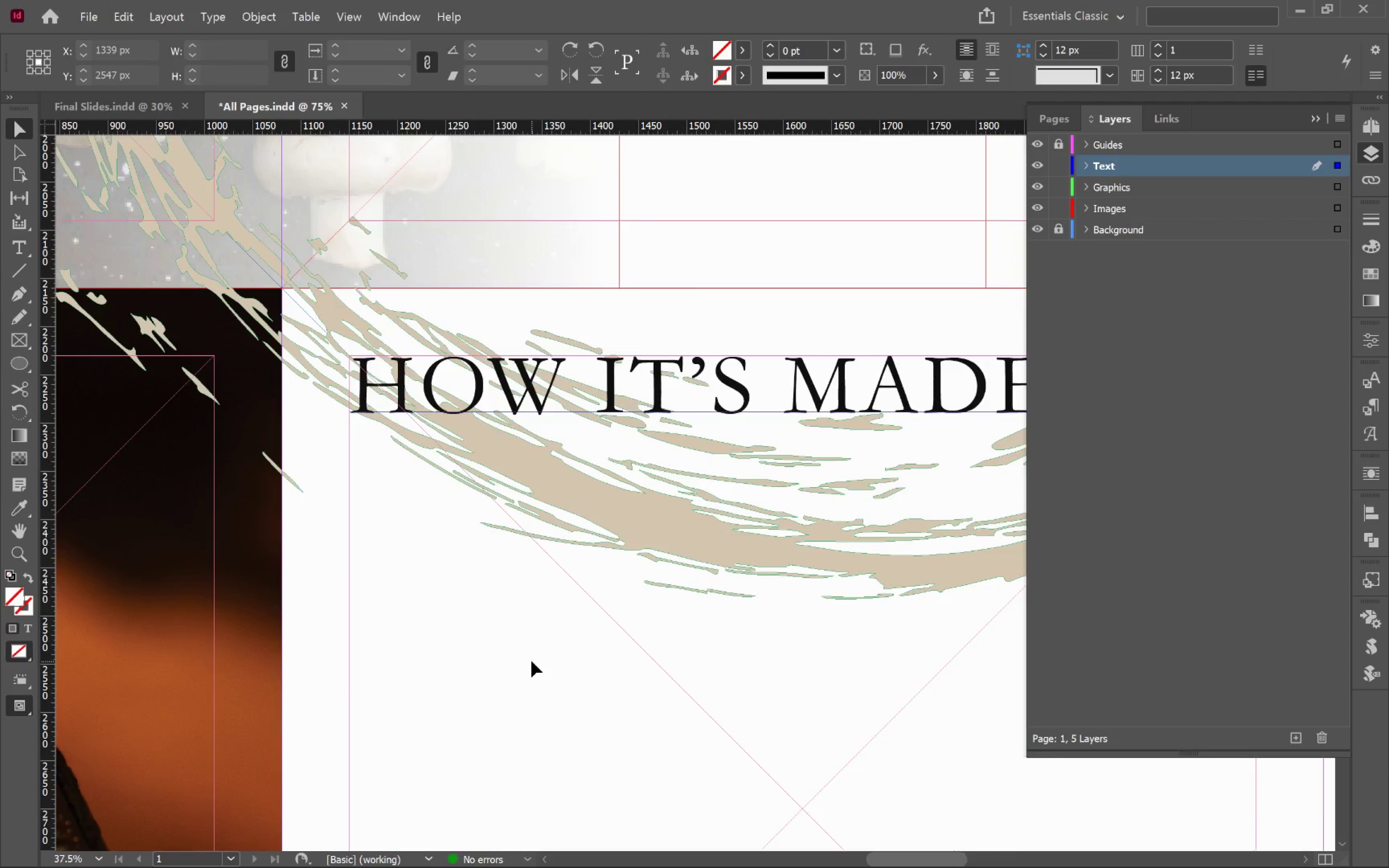 
key(W)
 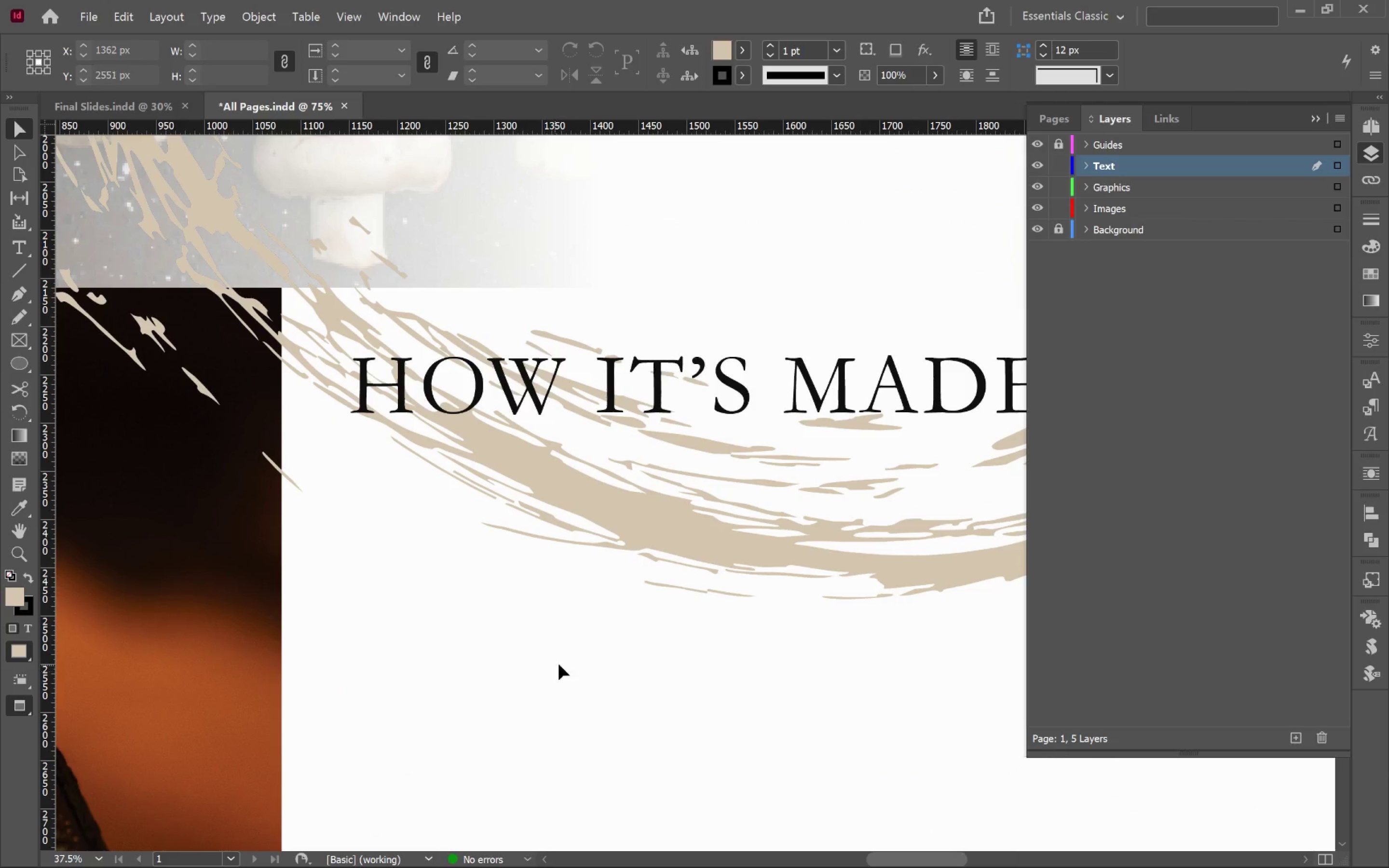 
hold_key(key=AltLeft, duration=0.56)
scroll: coordinate [578, 656], scroll_direction: down, amount: 1.0
 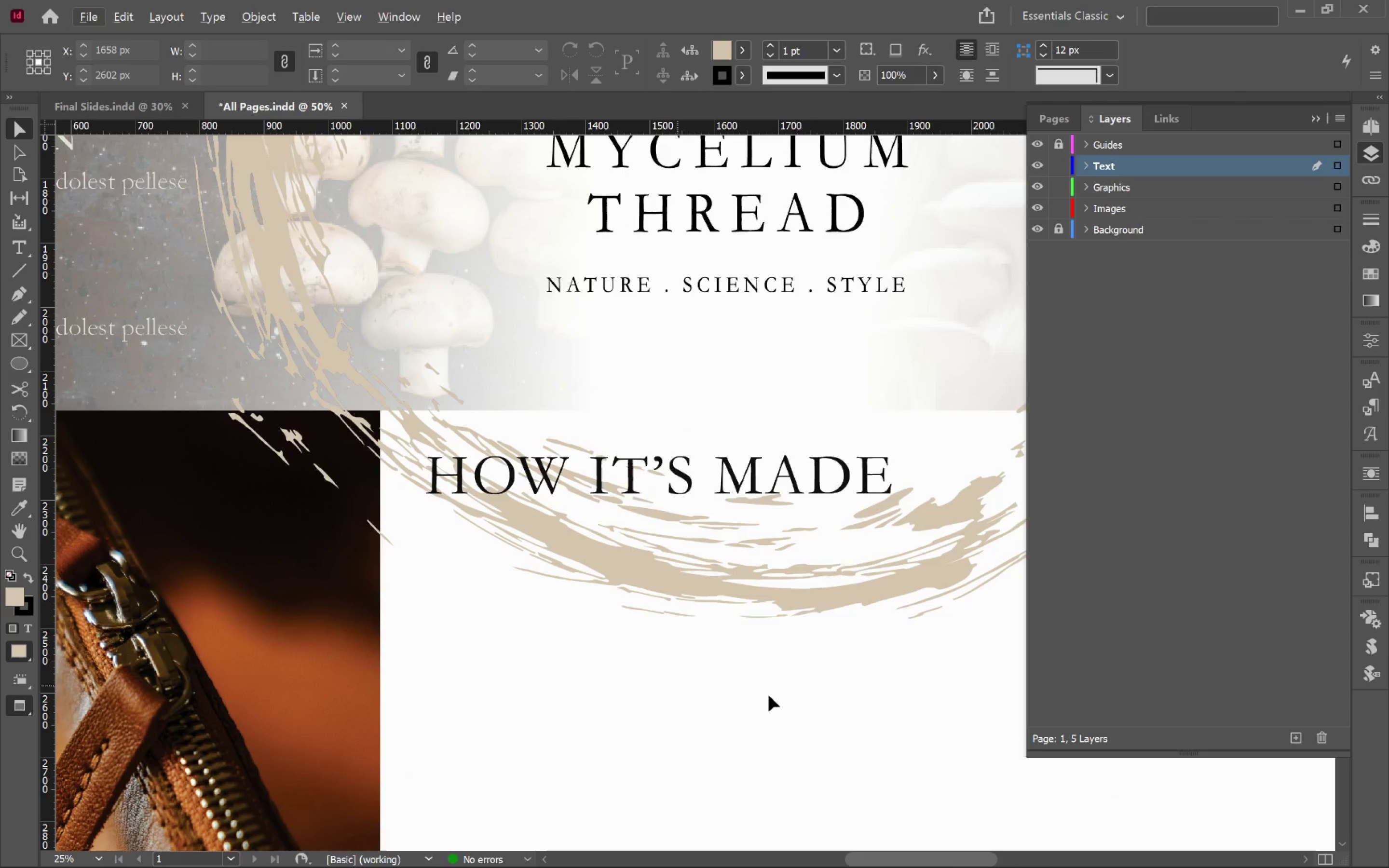 
hold_key(key=Space, duration=1.53)
 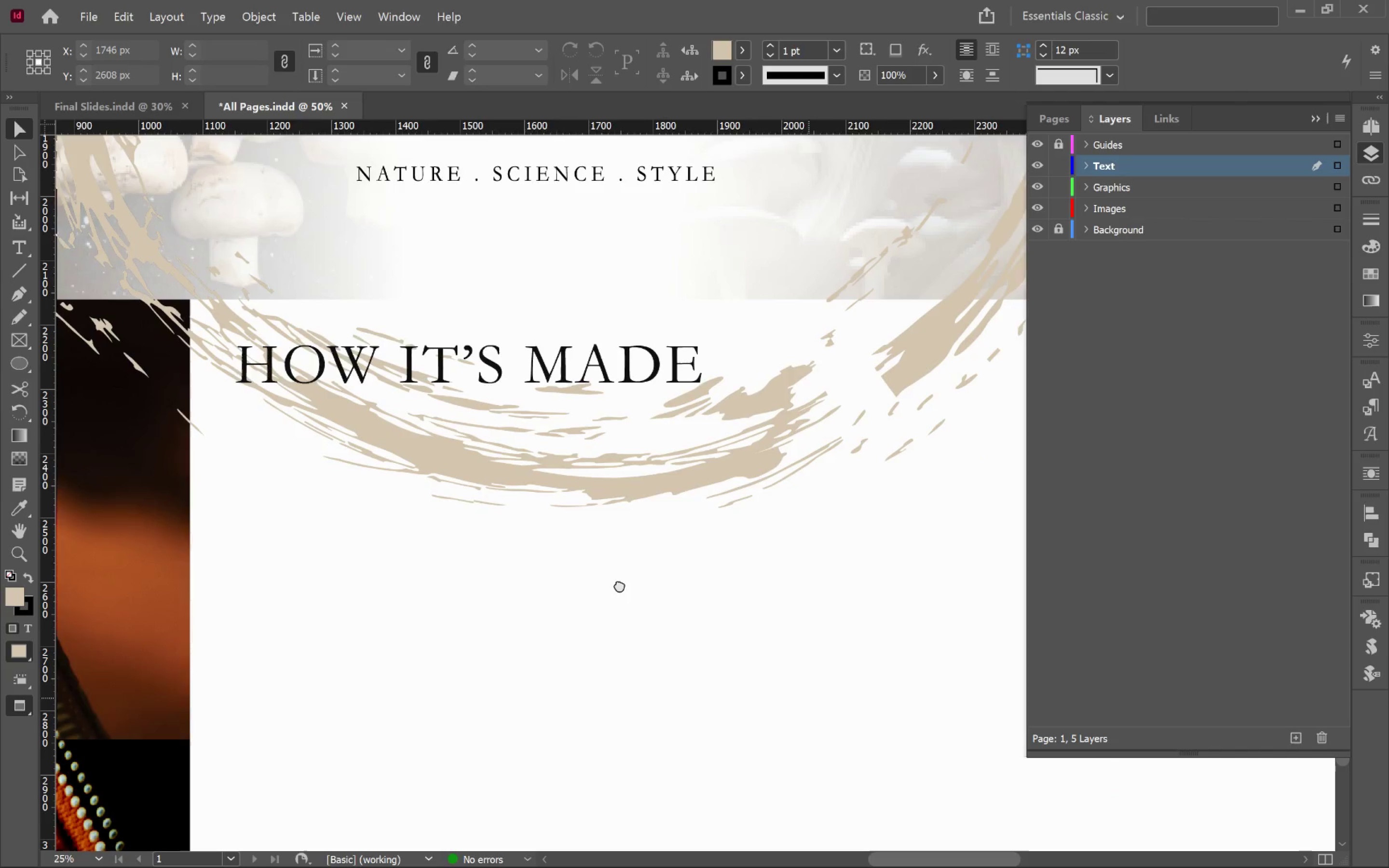 
left_click_drag(start_coordinate=[809, 695], to_coordinate=[619, 584])
 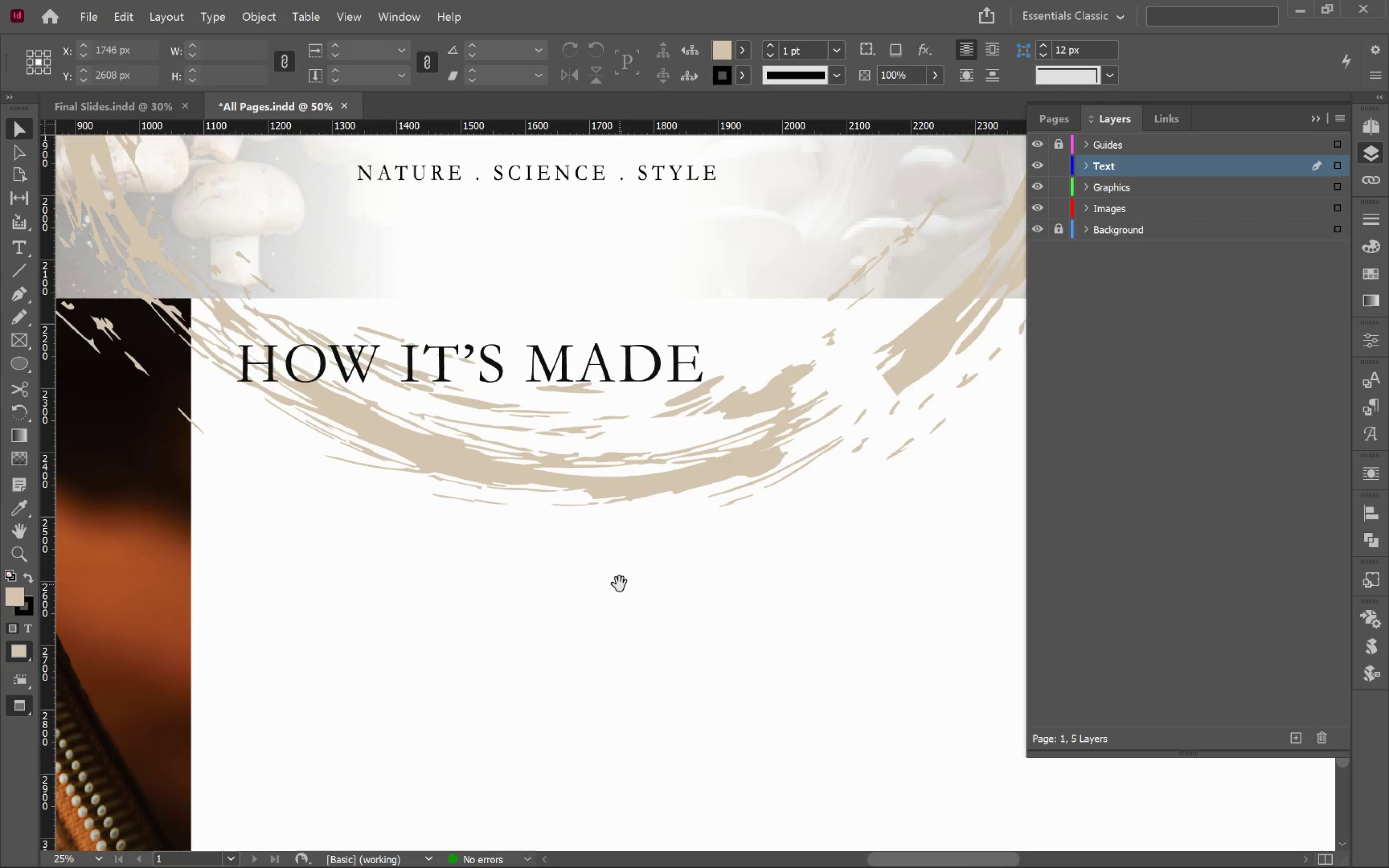 
hold_key(key=Space, duration=1.03)
 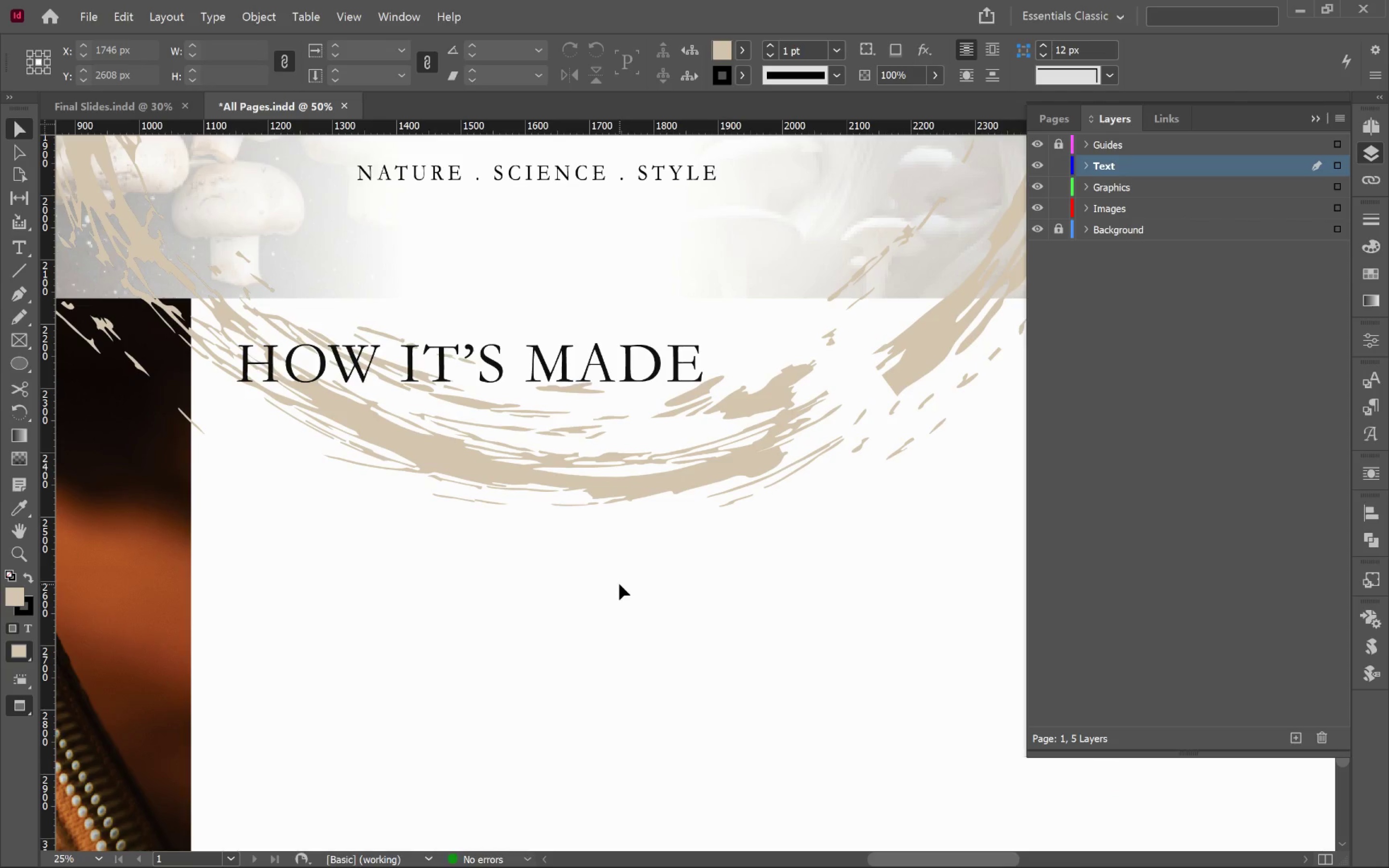 
hold_key(key=AltLeft, duration=0.61)
scroll: coordinate [619, 584], scroll_direction: down, amount: 1.0
 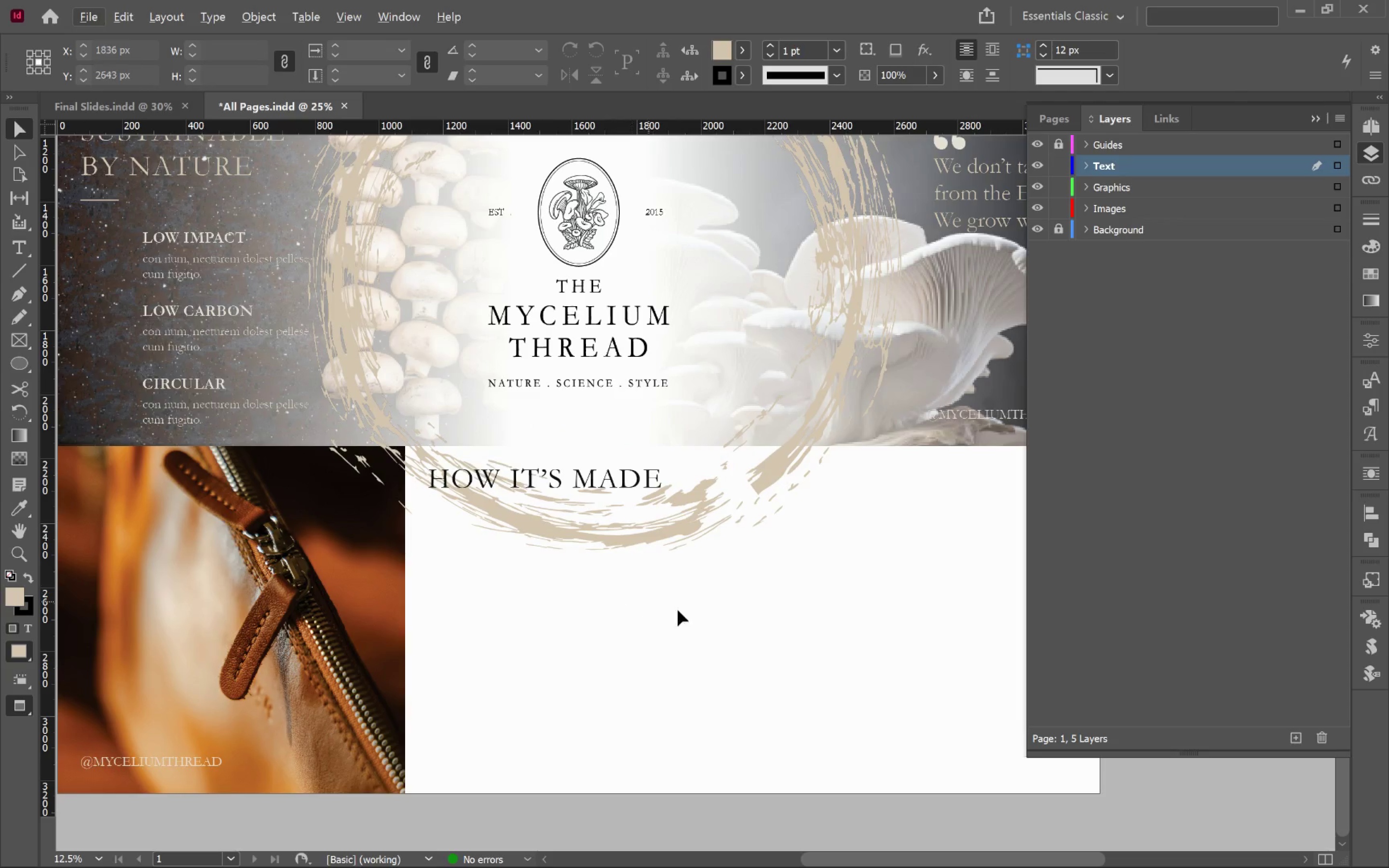 
hold_key(key=Space, duration=1.35)
 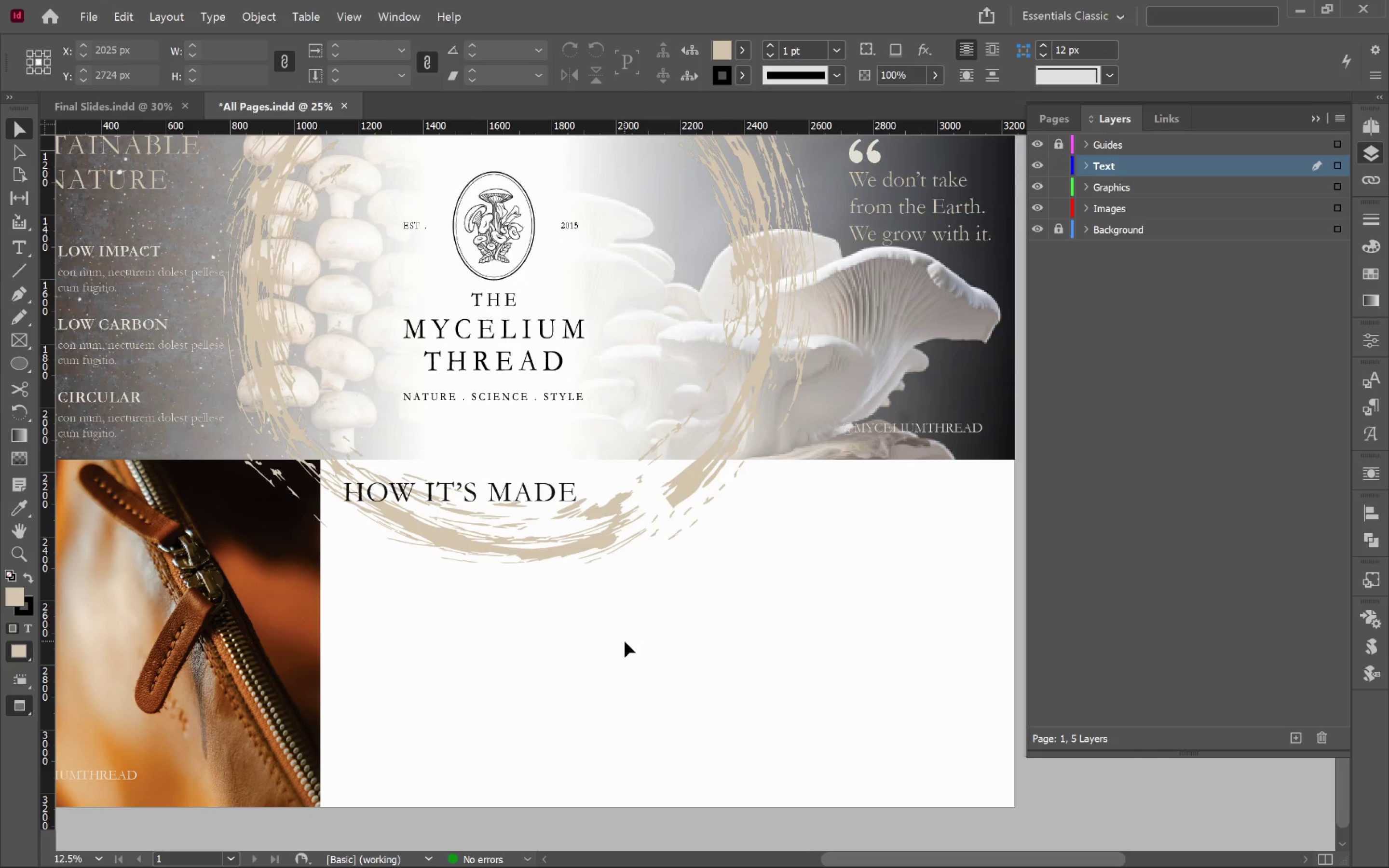 
left_click_drag(start_coordinate=[708, 628], to_coordinate=[623, 642])
 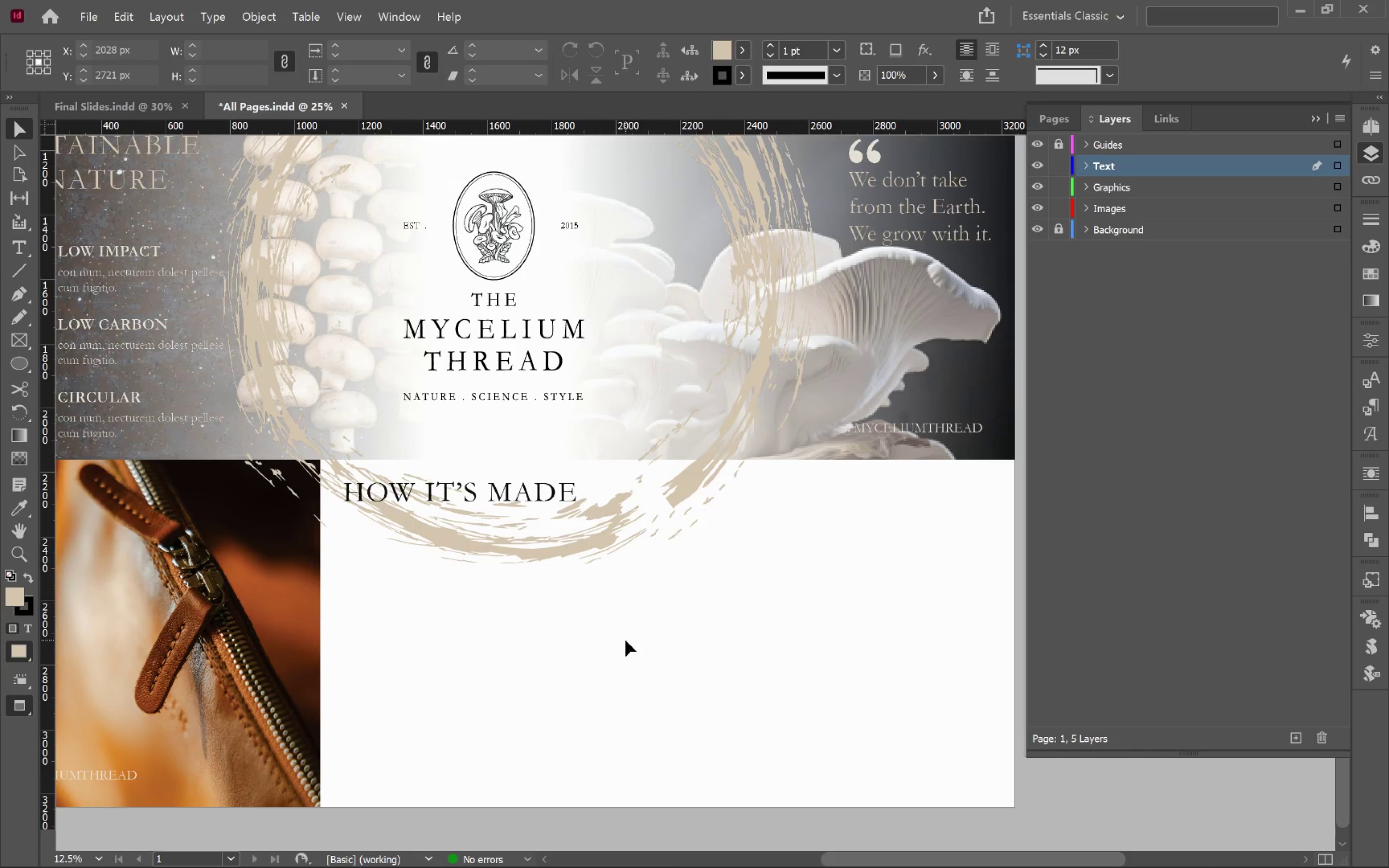 
wait(12.84)
 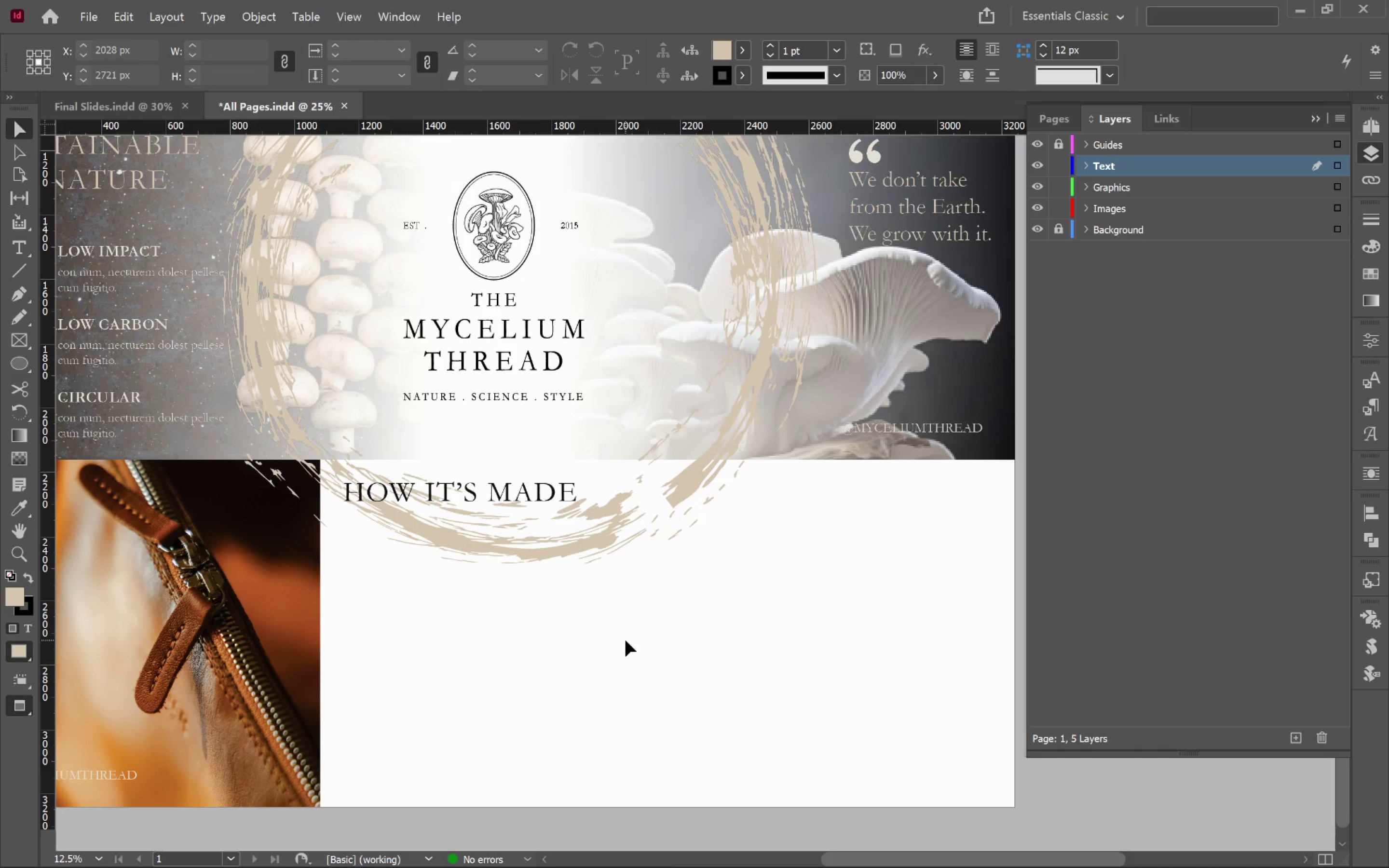 
key(W)
 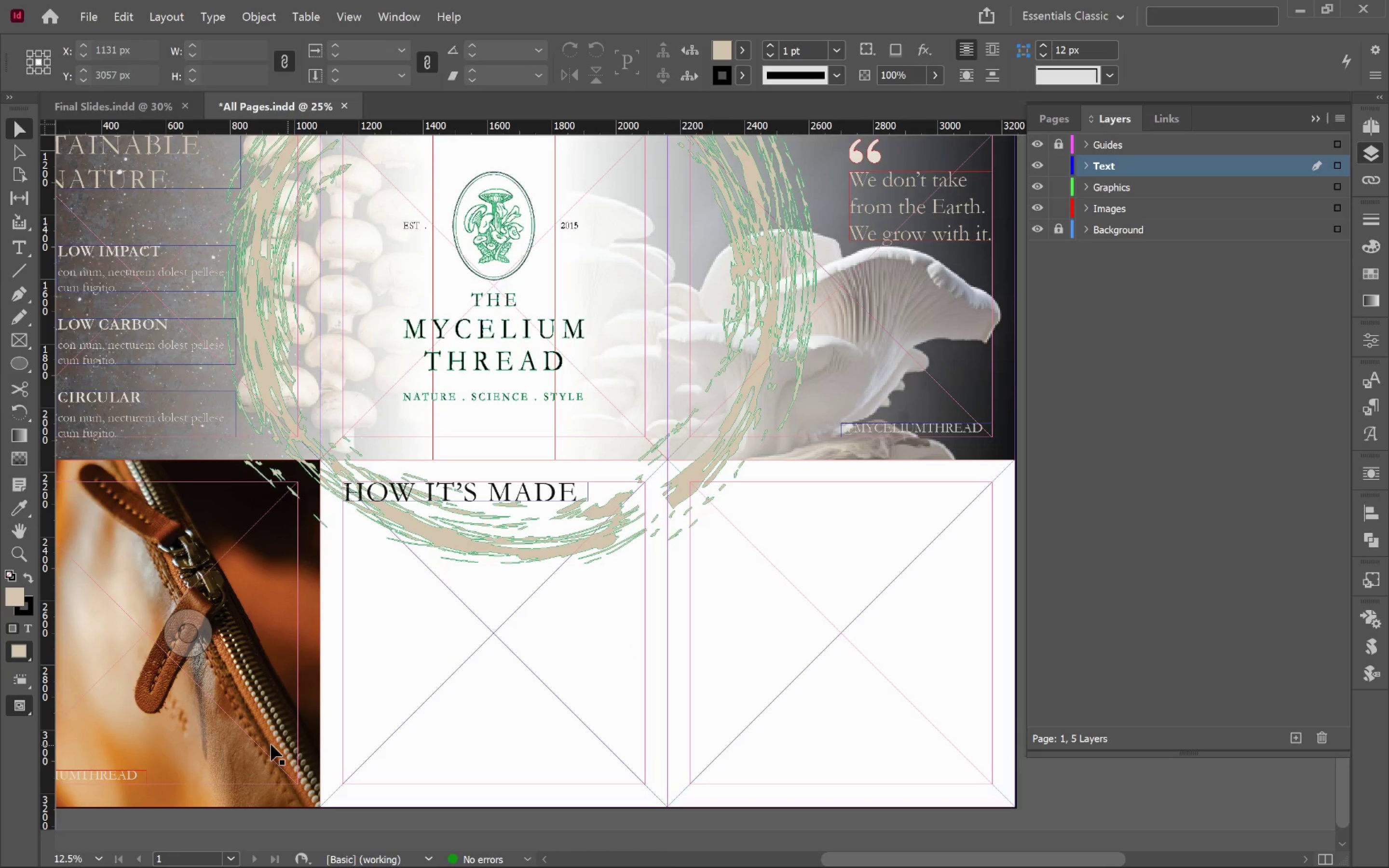 
left_click([257, 720])
 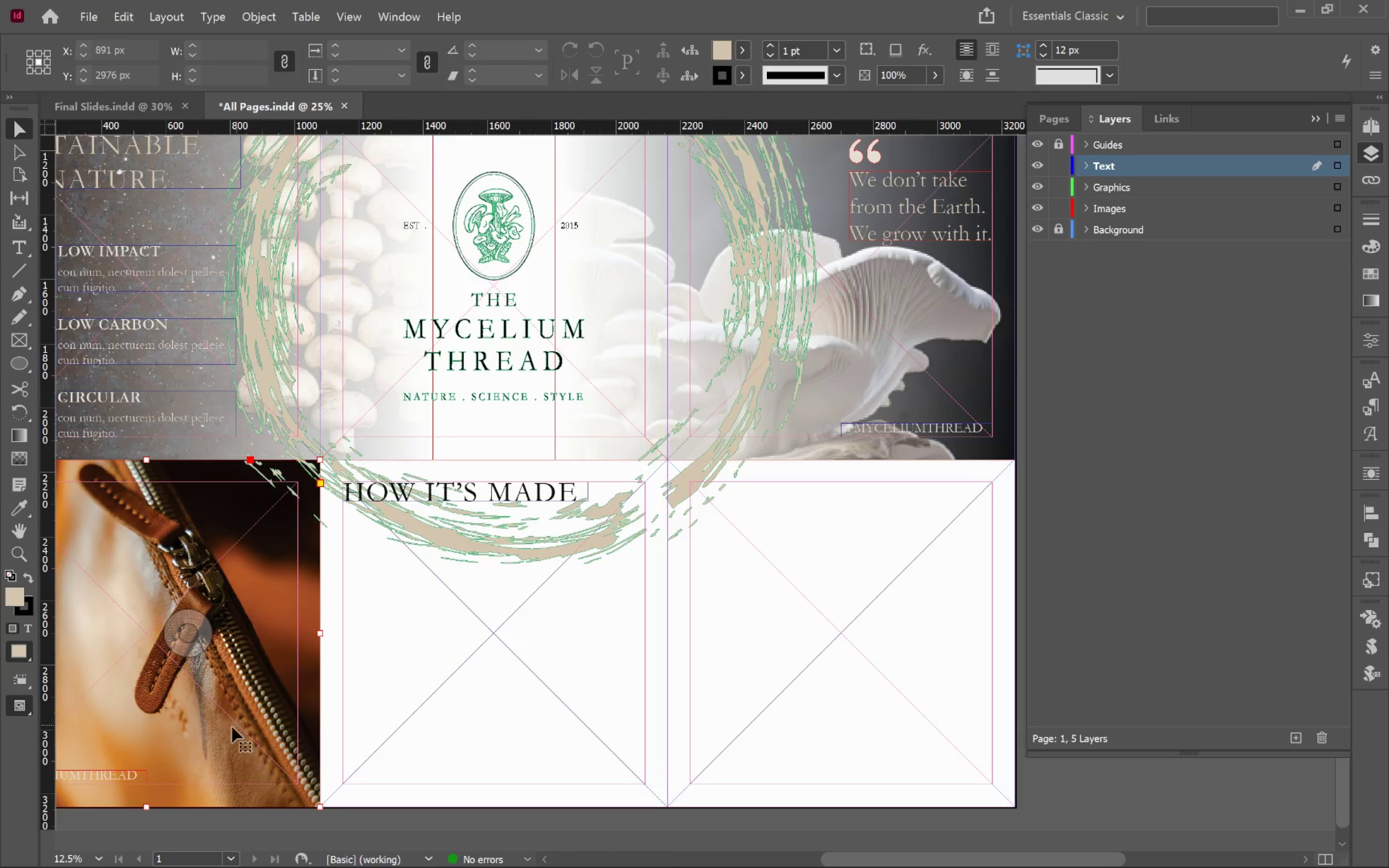 
hold_key(key=ShiftLeft, duration=0.81)
left_click([114, 776])
 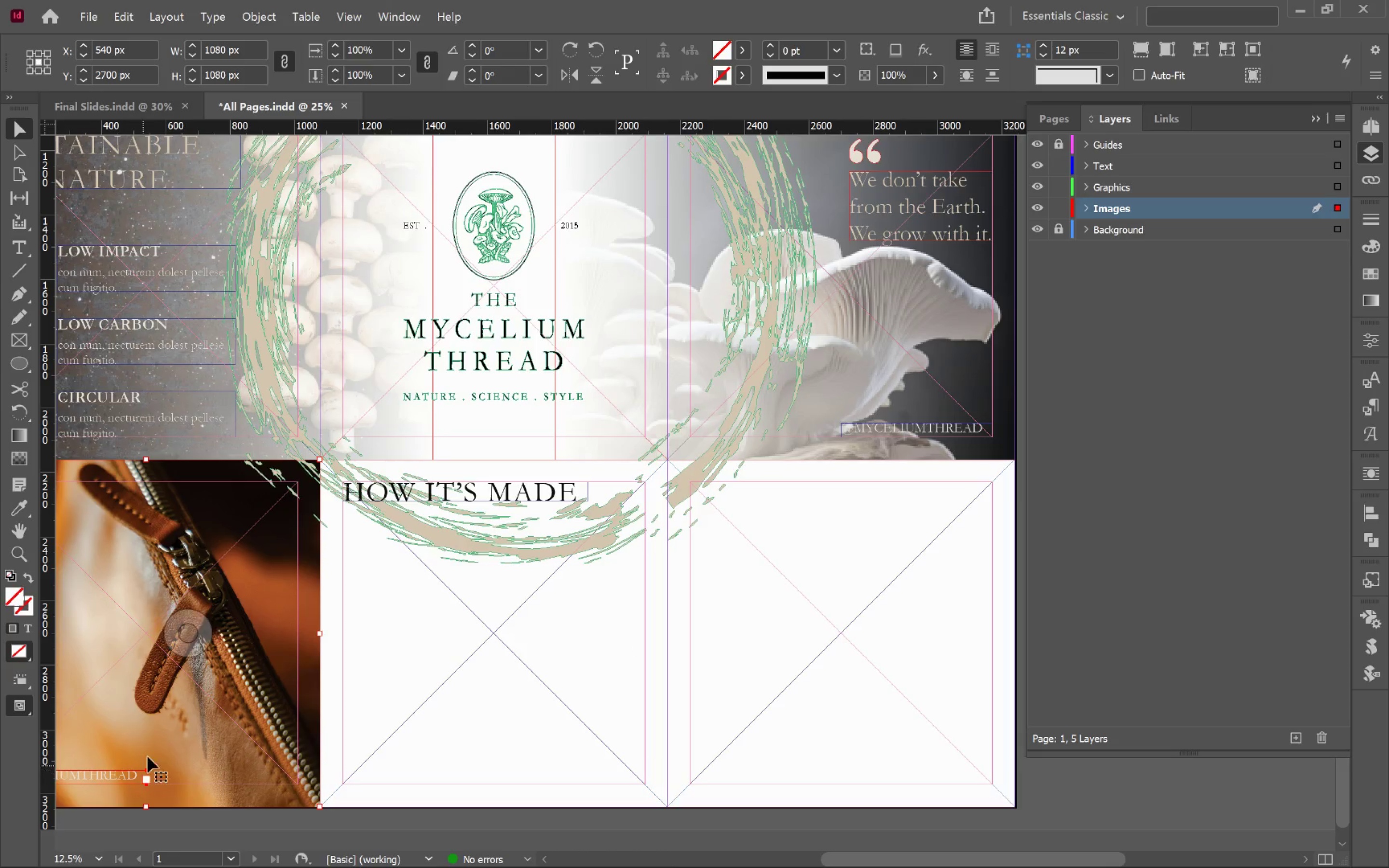 
hold_key(key=AltLeft, duration=1.97)
left_click_drag(start_coordinate=[135, 741], to_coordinate=[830, 722])
 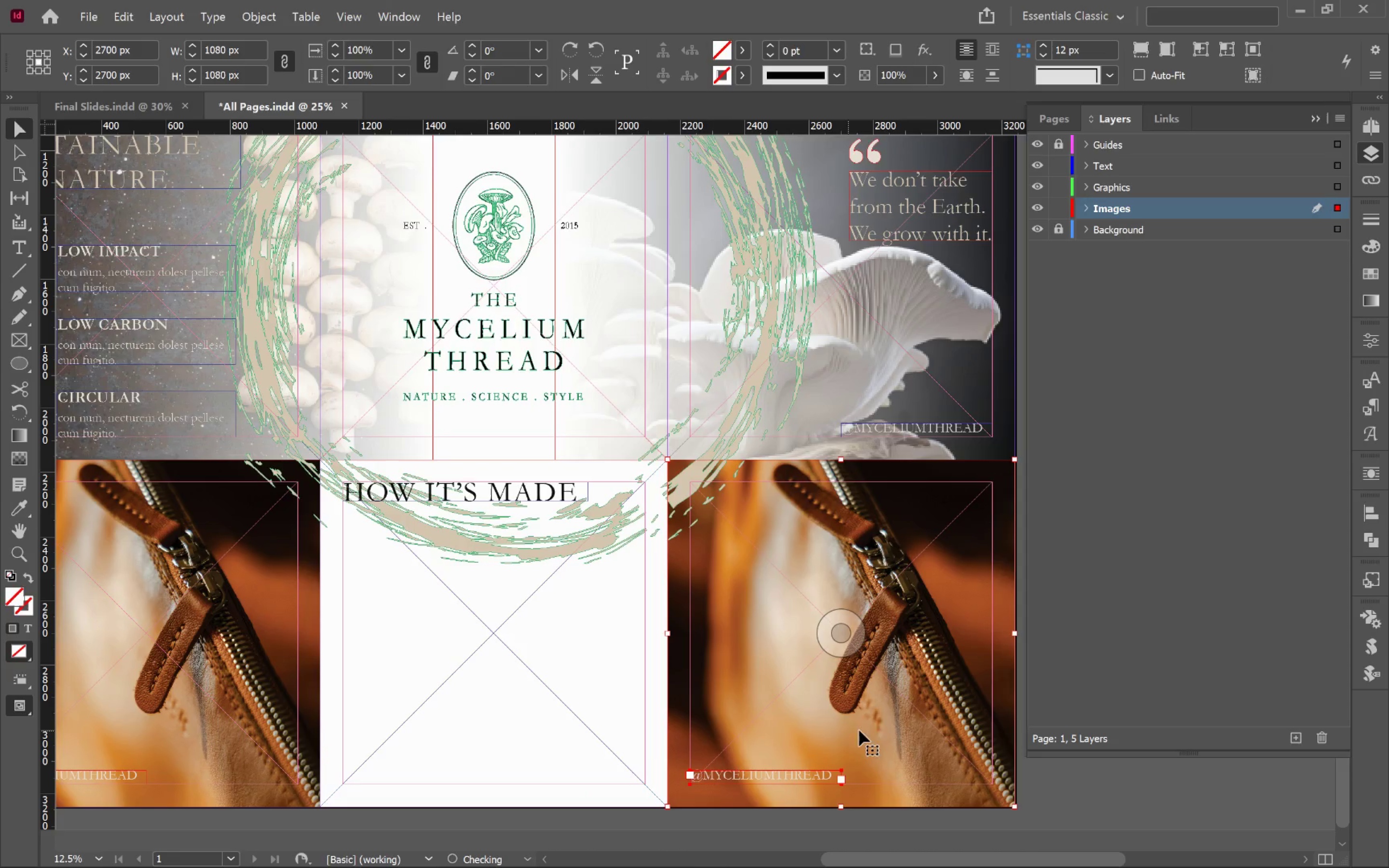 
hold_key(key=ShiftLeft, duration=1.7)
 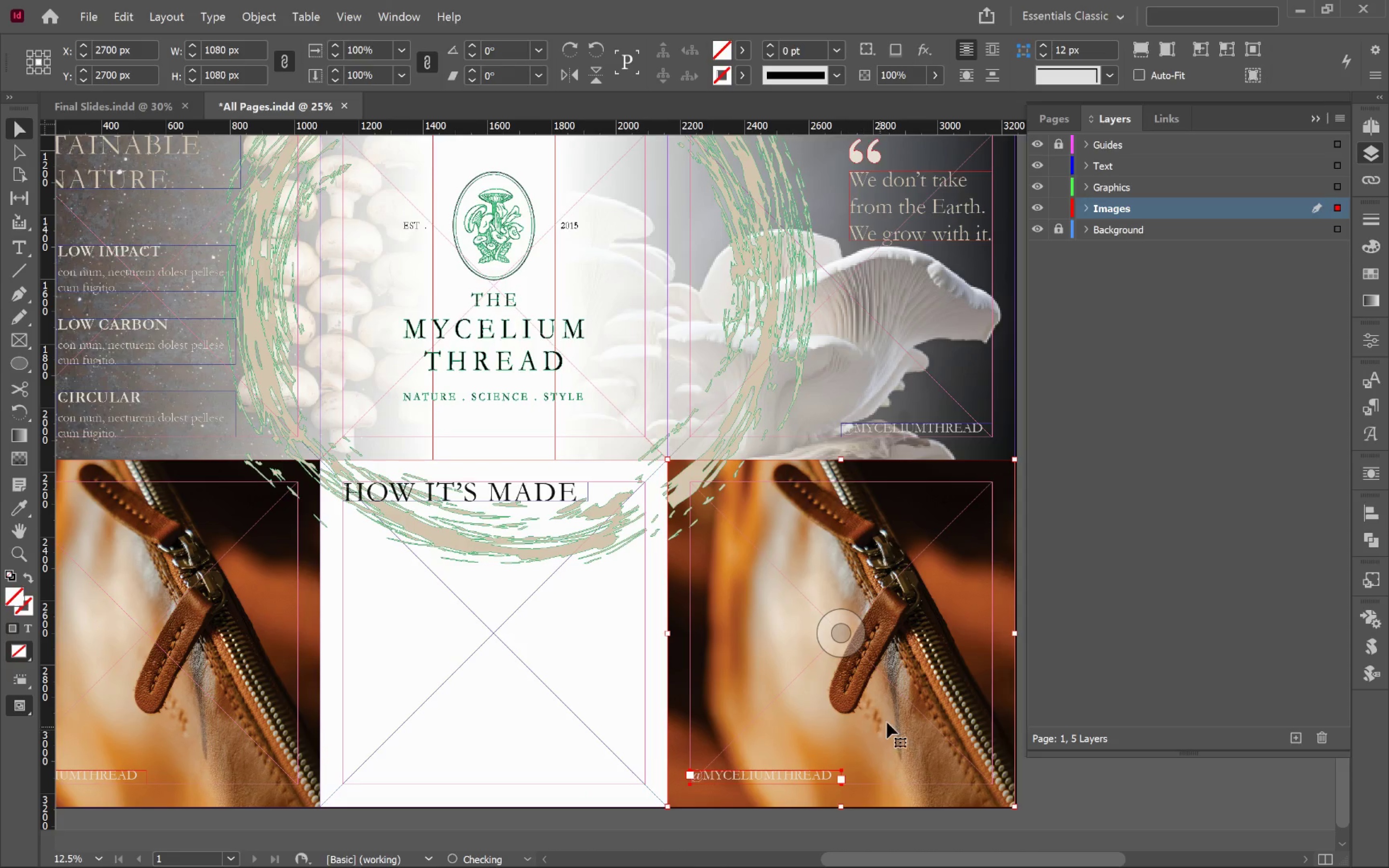 
hold_key(key=Space, duration=0.71)
 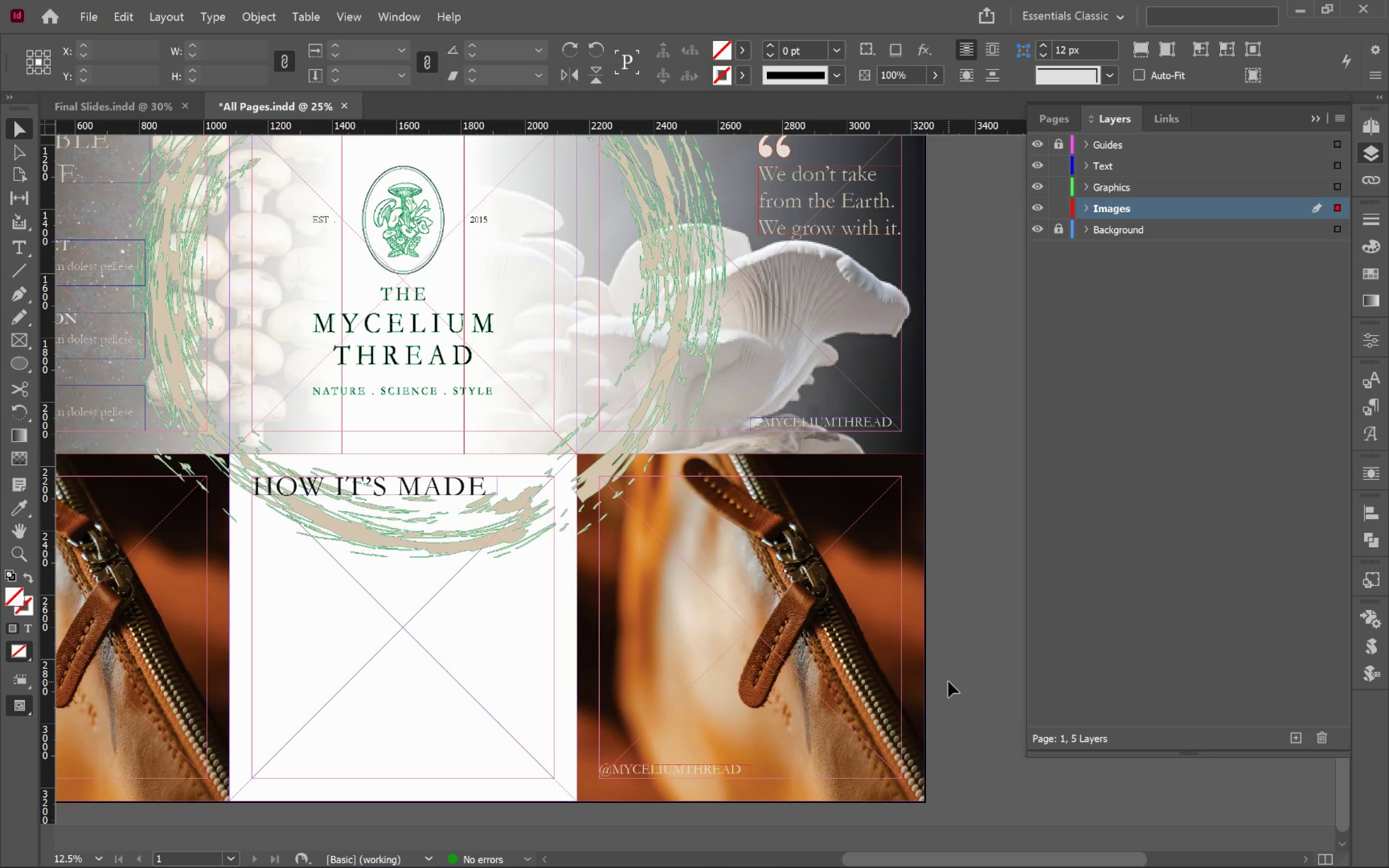 
left_click_drag(start_coordinate=[885, 718], to_coordinate=[795, 713])
 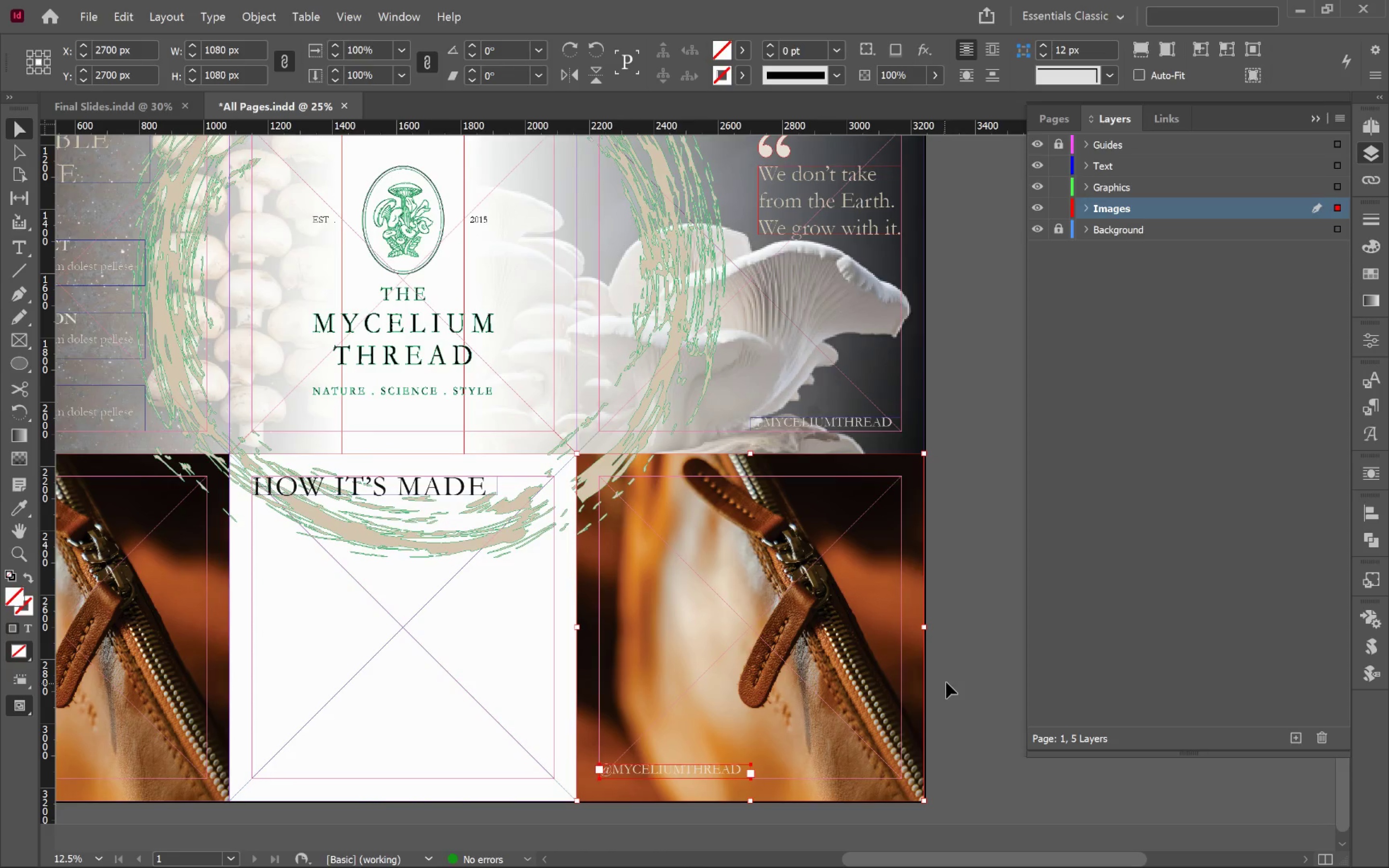 
left_click([948, 681])
 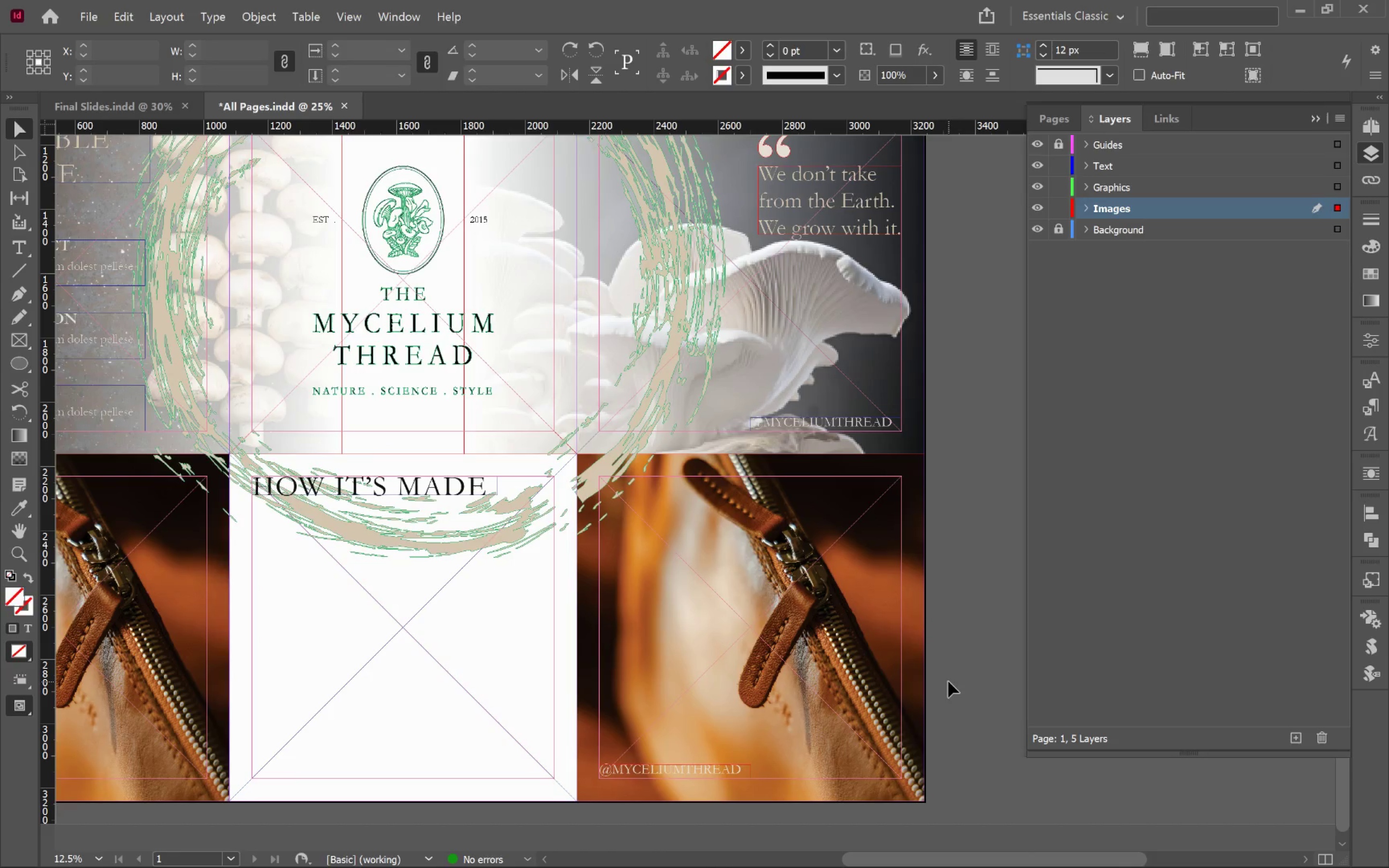 
key(Alt+Tab)
 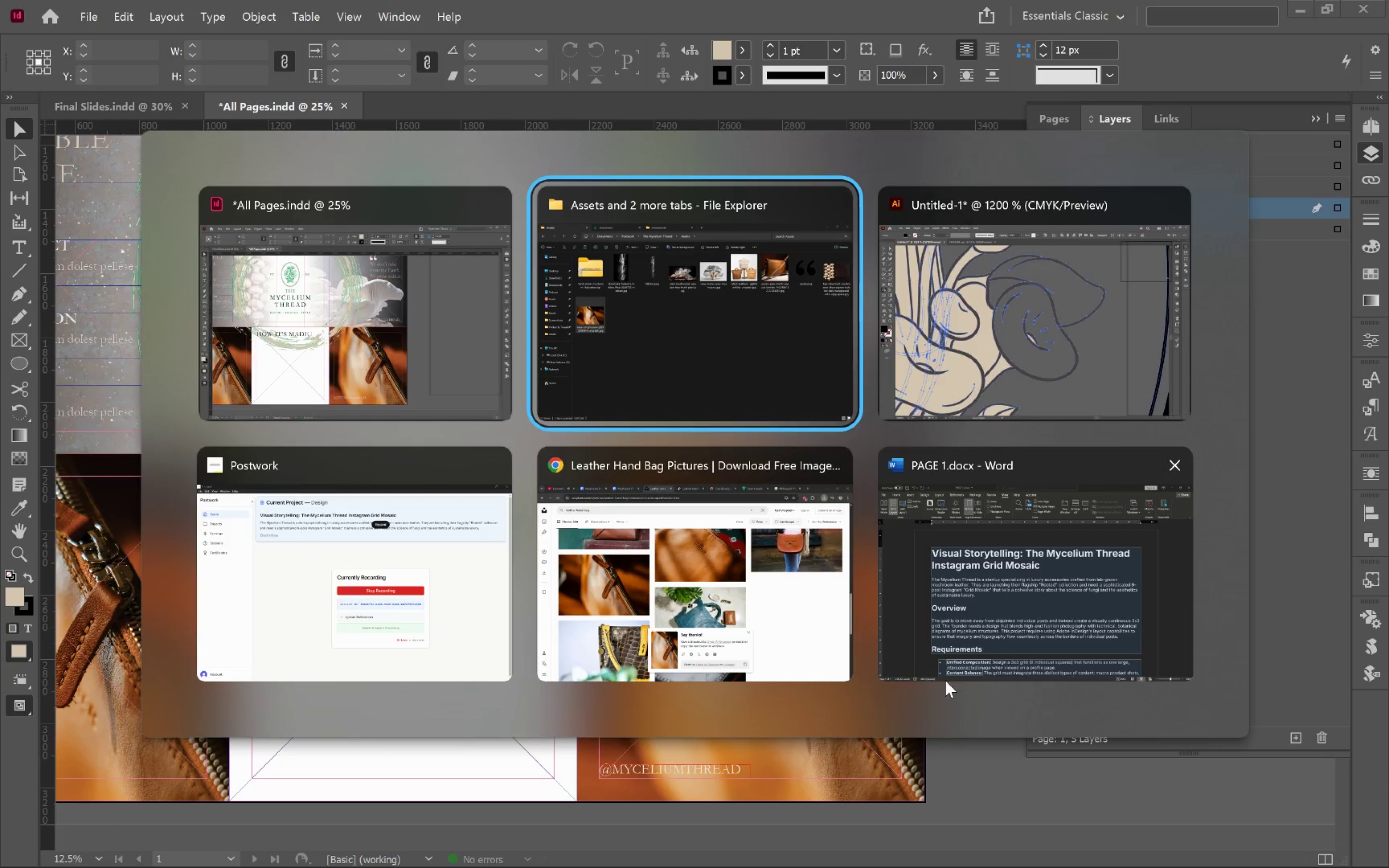 
key(Alt+Tab)
 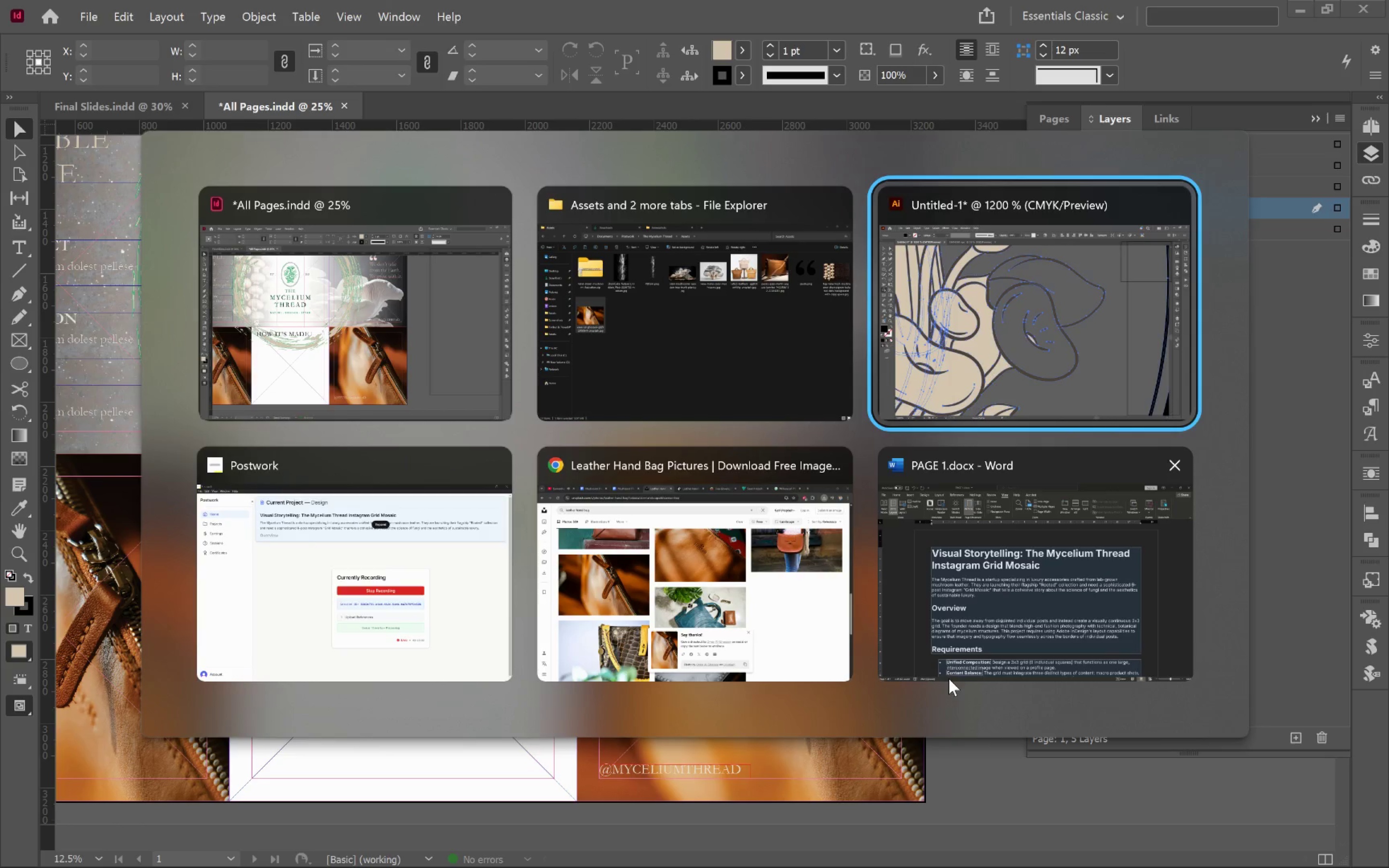 
key(Alt+Tab)
 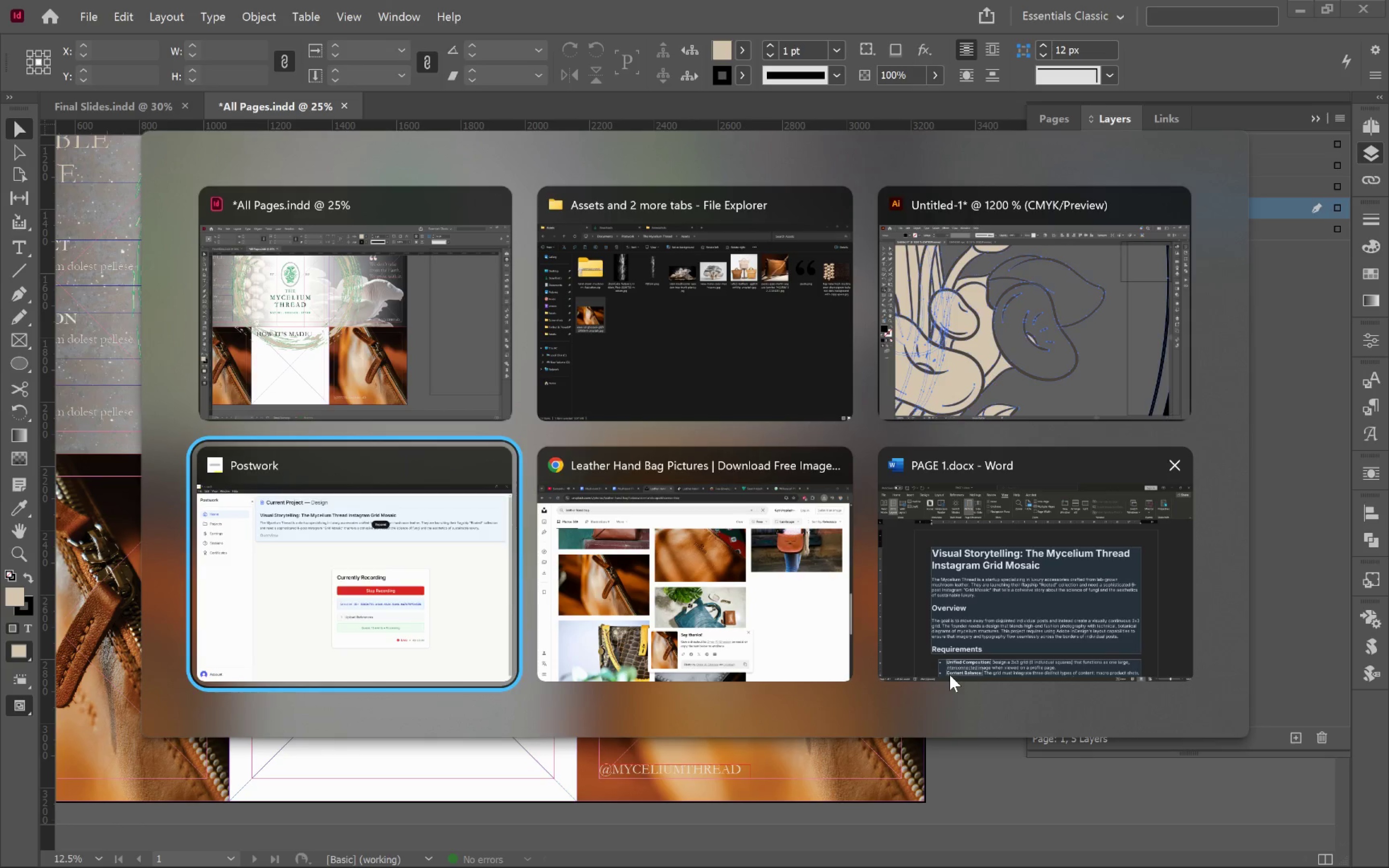 
key(Alt+Tab)
 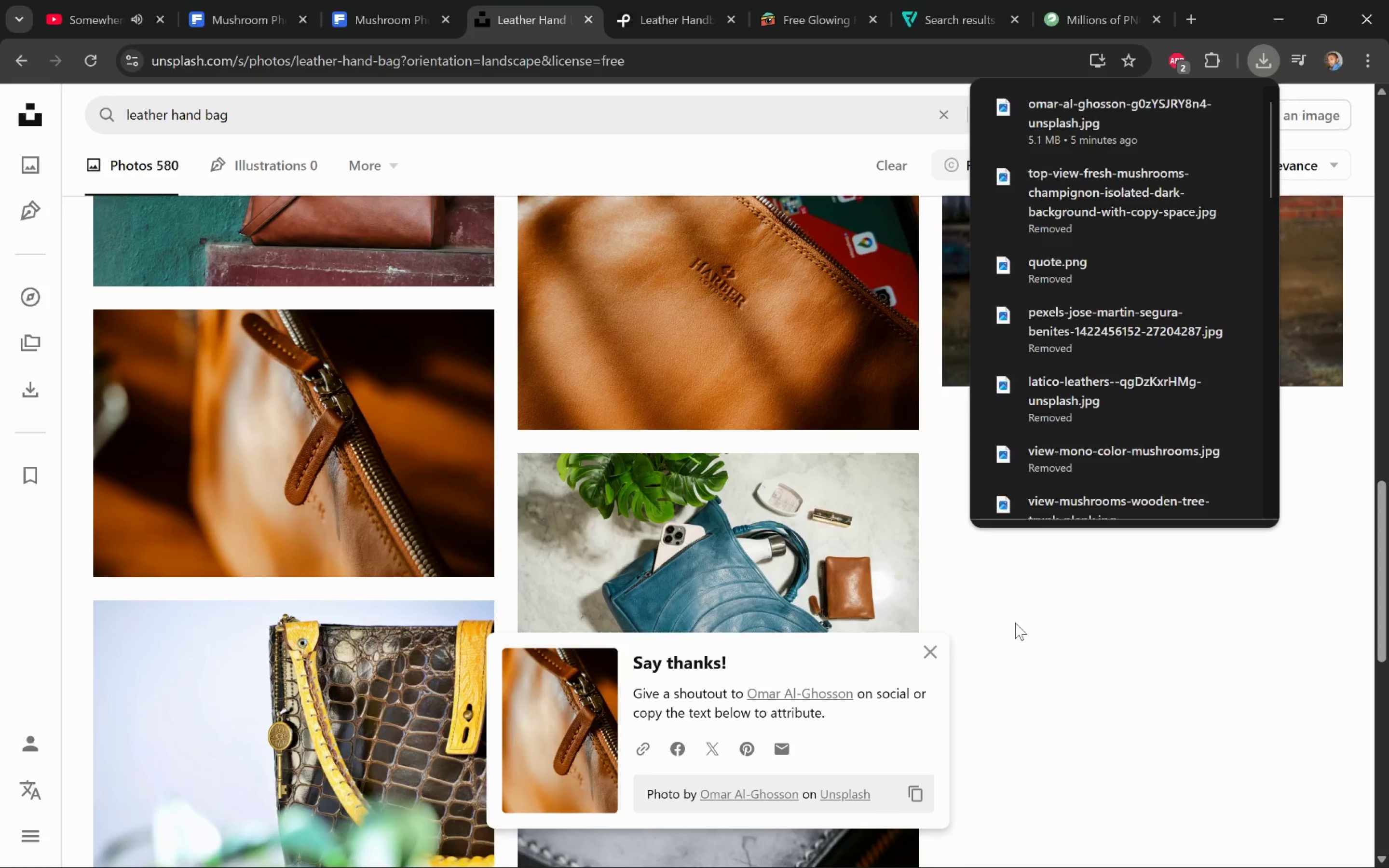 
left_click([943, 514])
 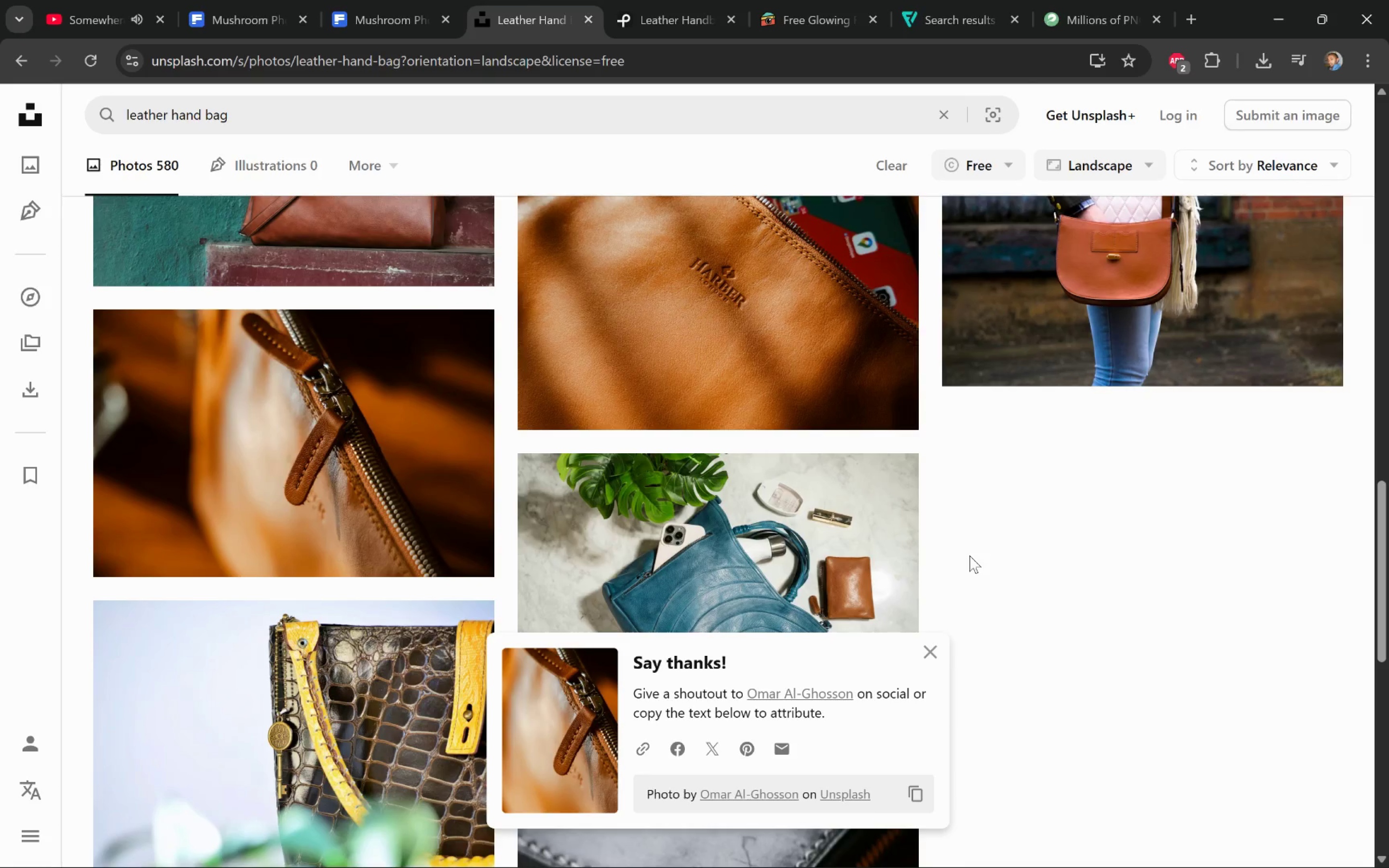 
scroll: coordinate [969, 556], scroll_direction: down, amount: 5.0
 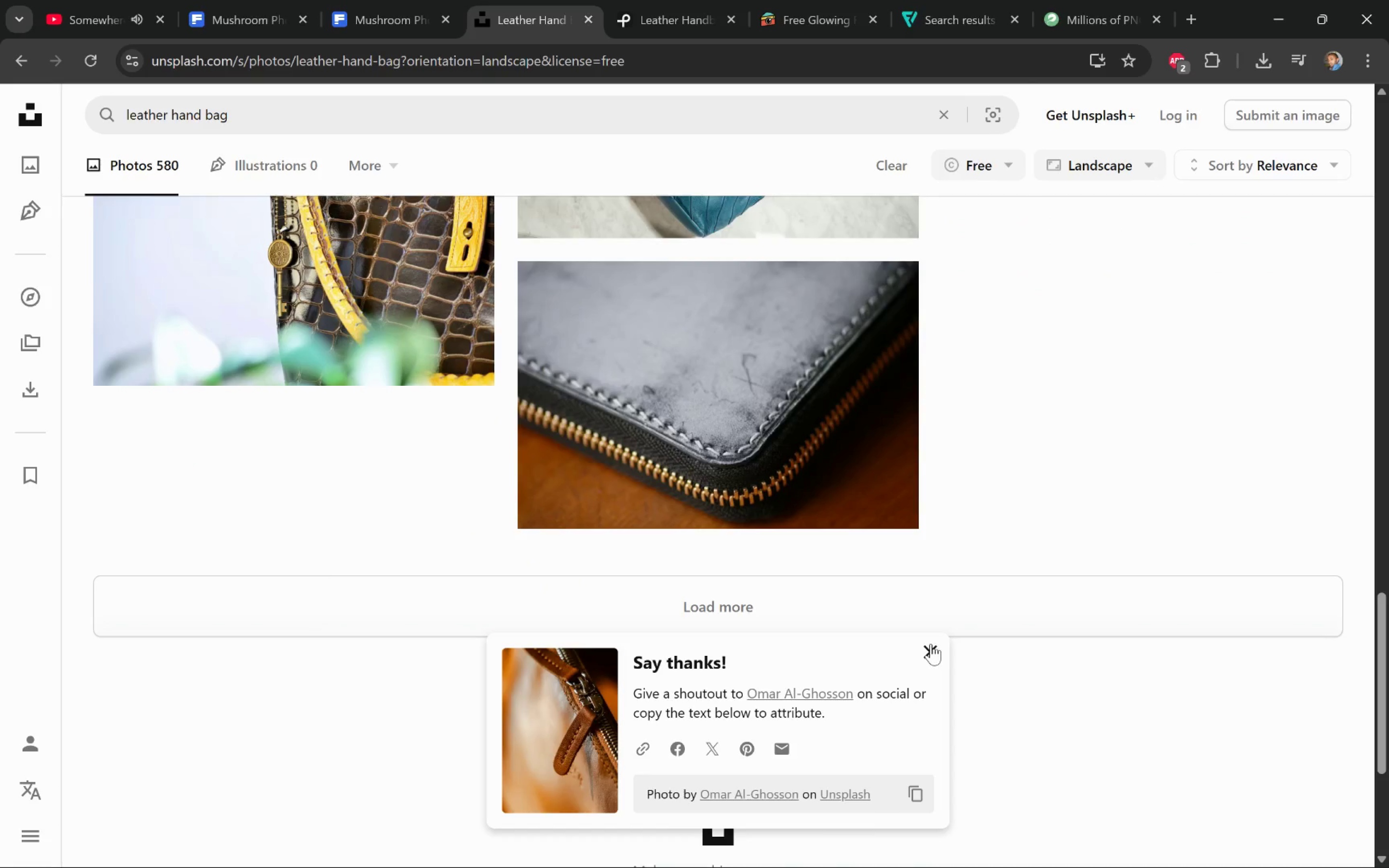 
left_click([915, 615])
 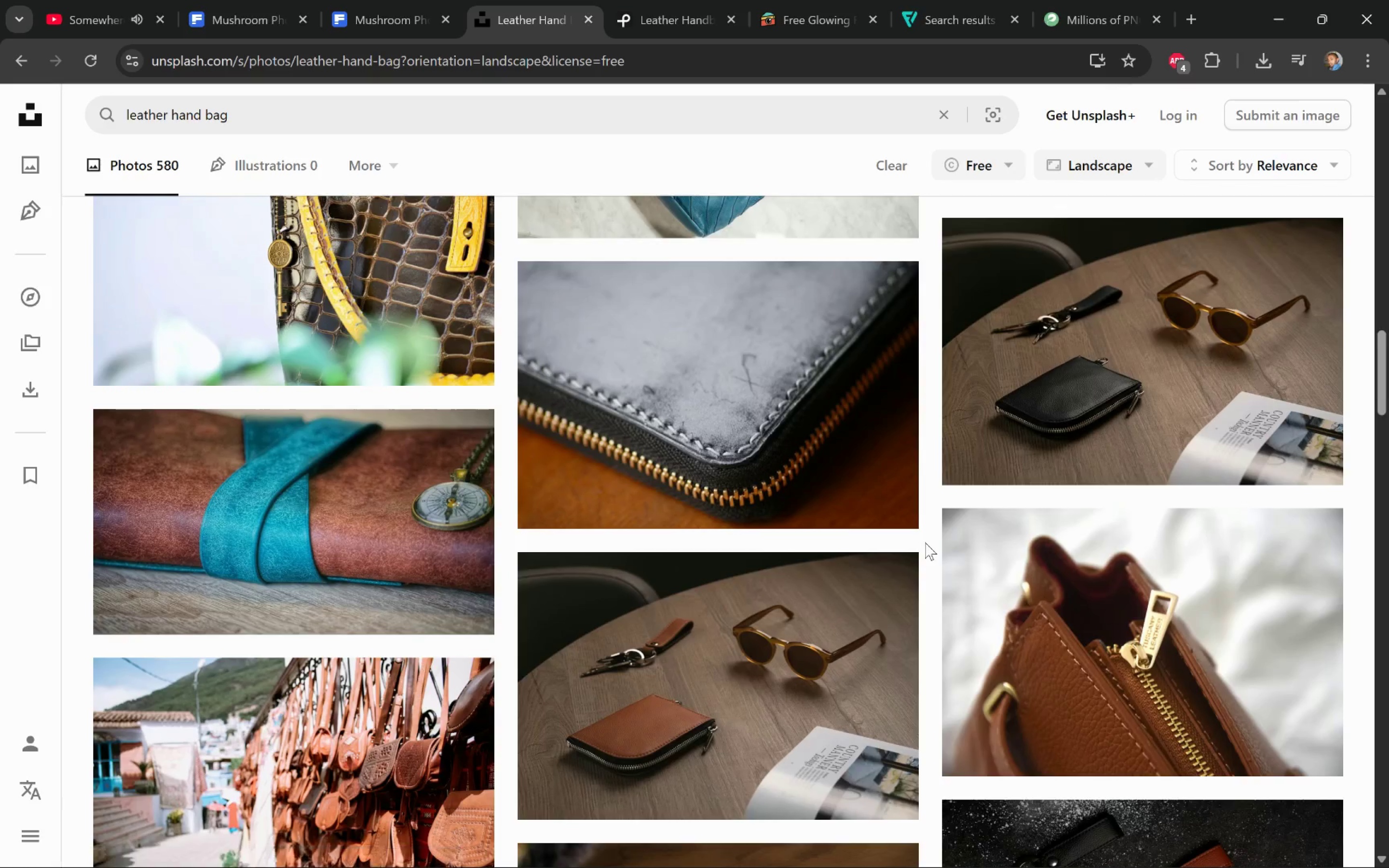 
scroll: coordinate [926, 542], scroll_direction: down, amount: 4.0